 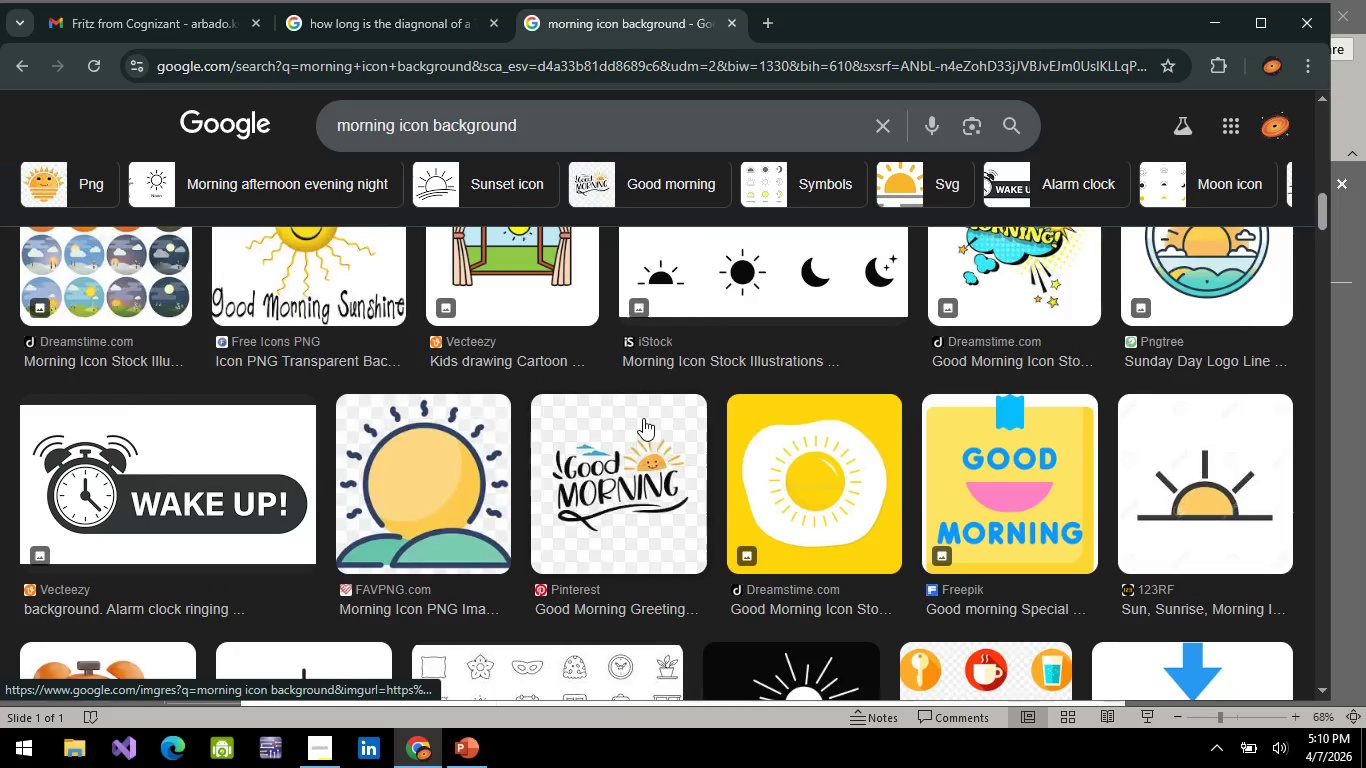 
key(Alt+AltLeft)
 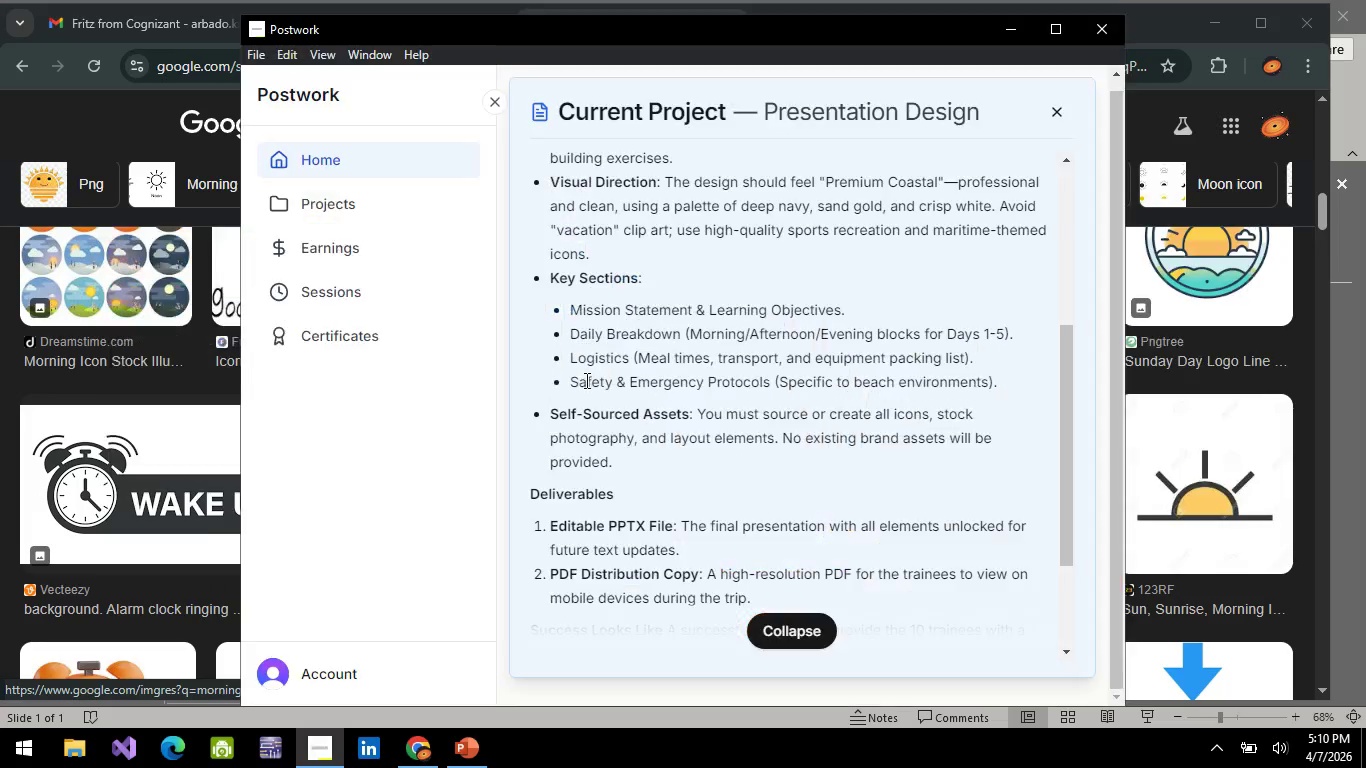 
key(Alt+Tab)
 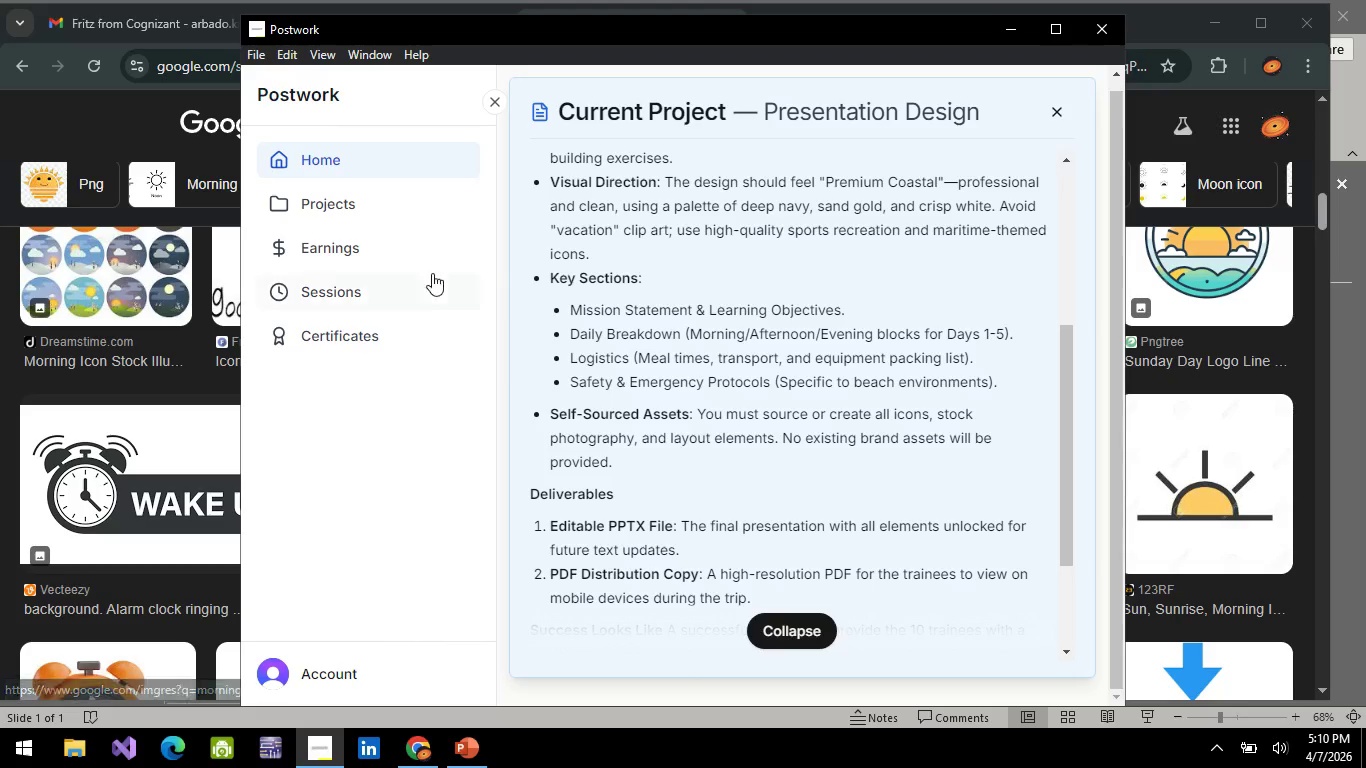 
key(Alt+AltLeft)
 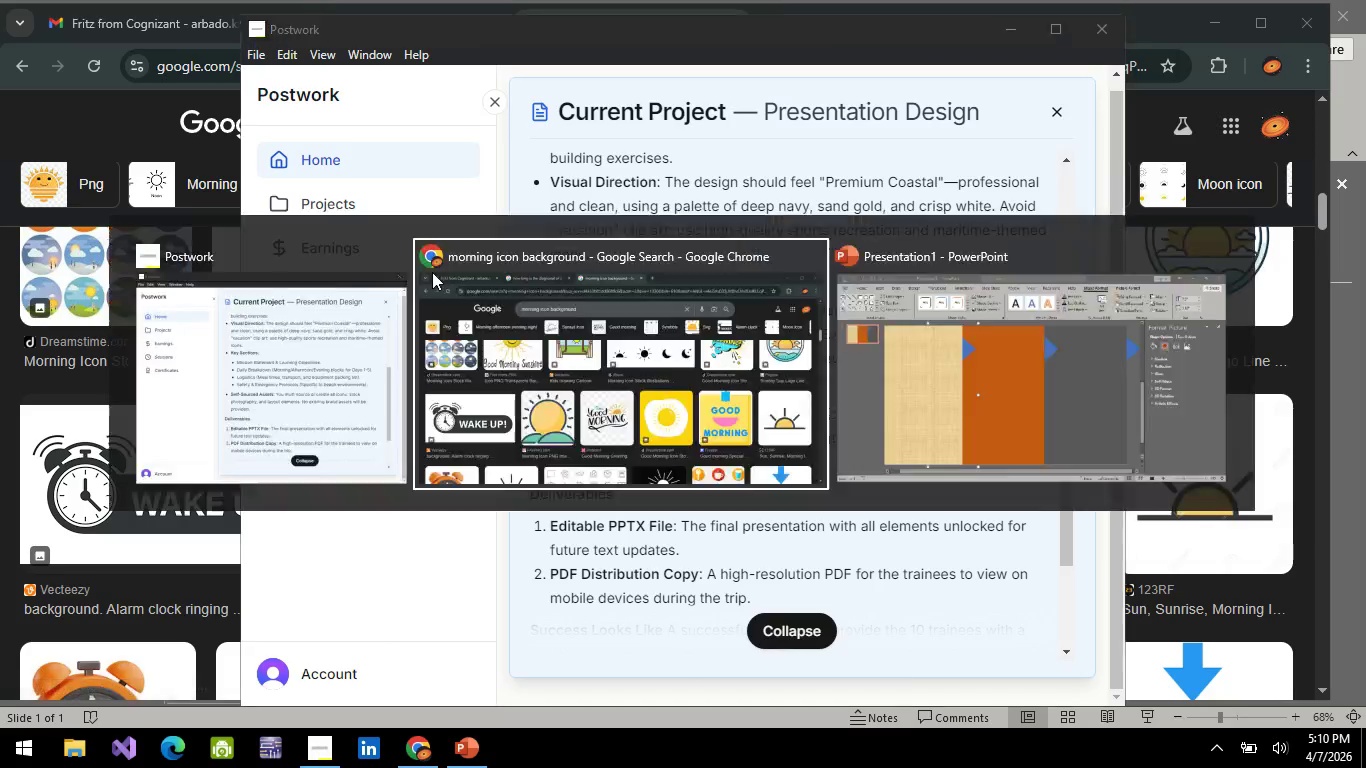 
key(Alt+Tab)
 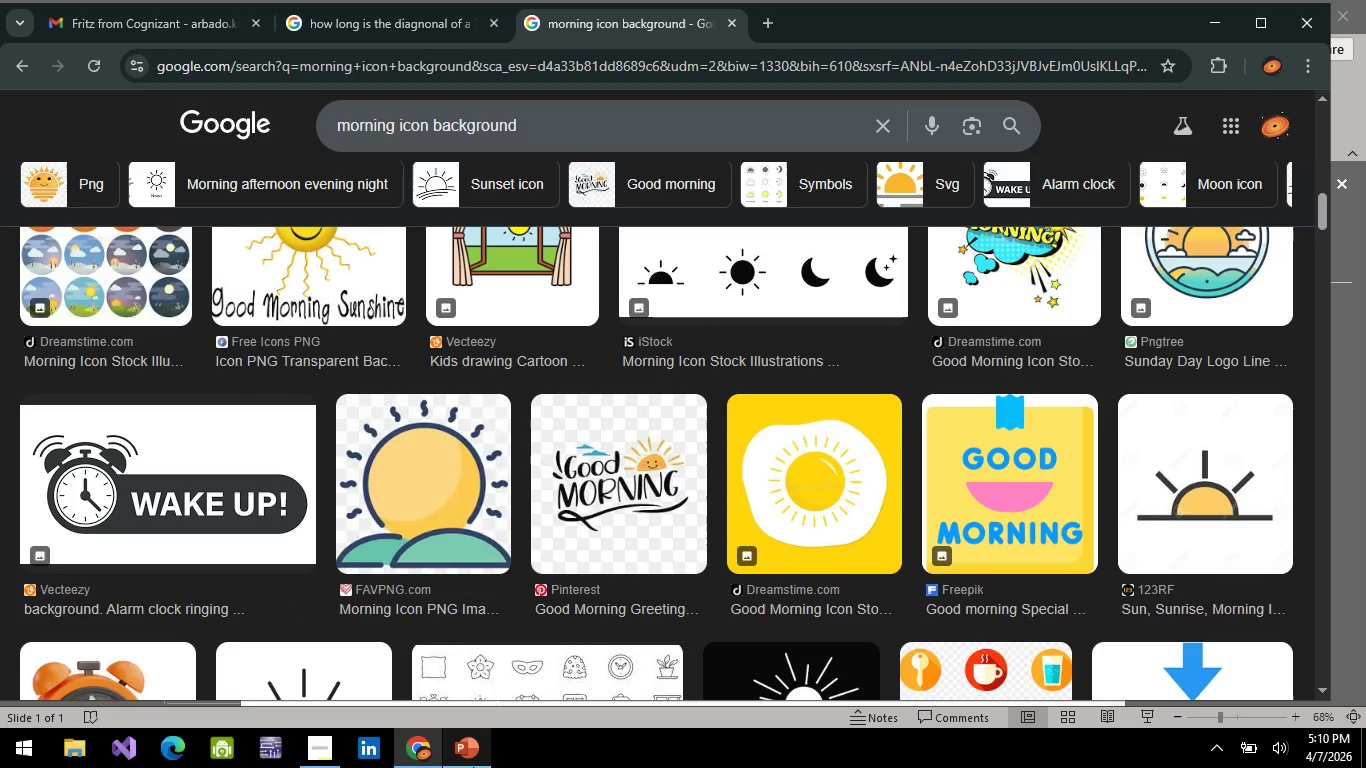 
left_click([470, 757])
 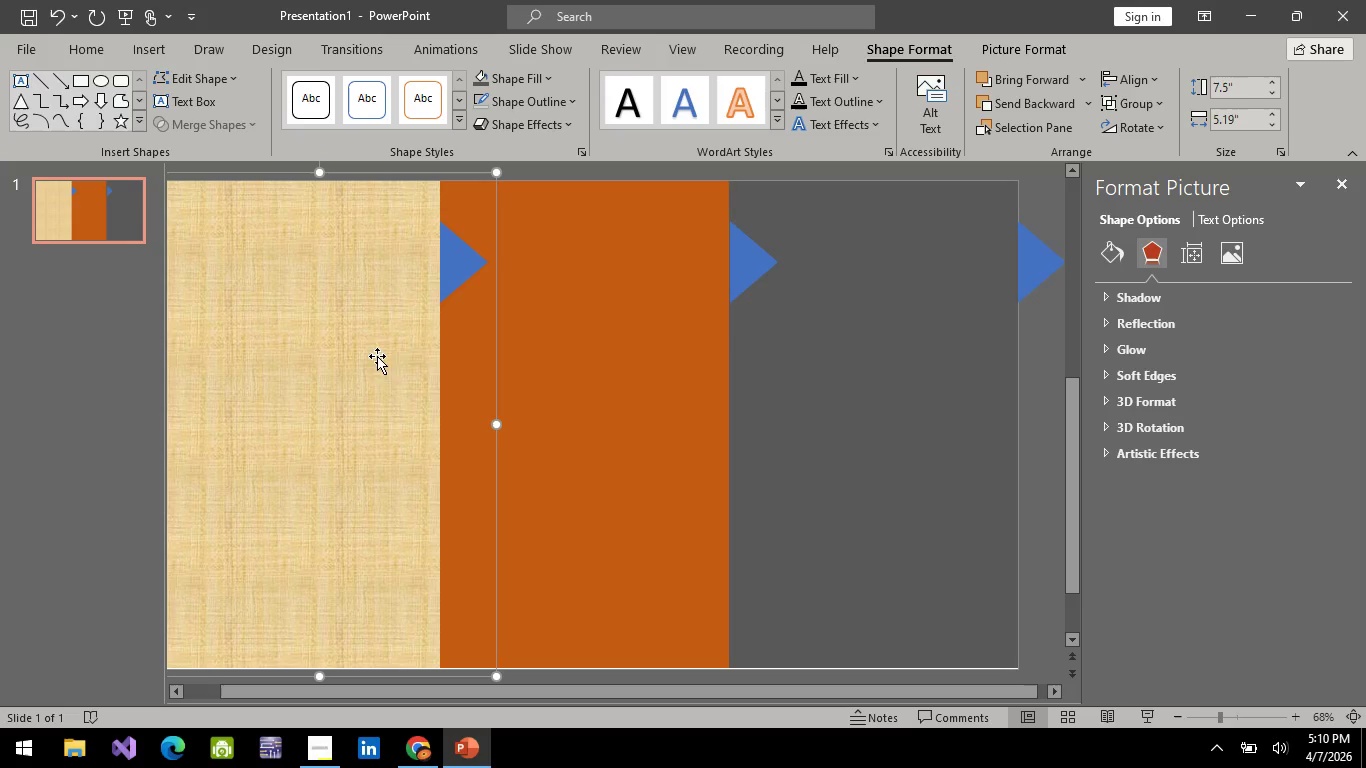 
right_click([325, 388])
 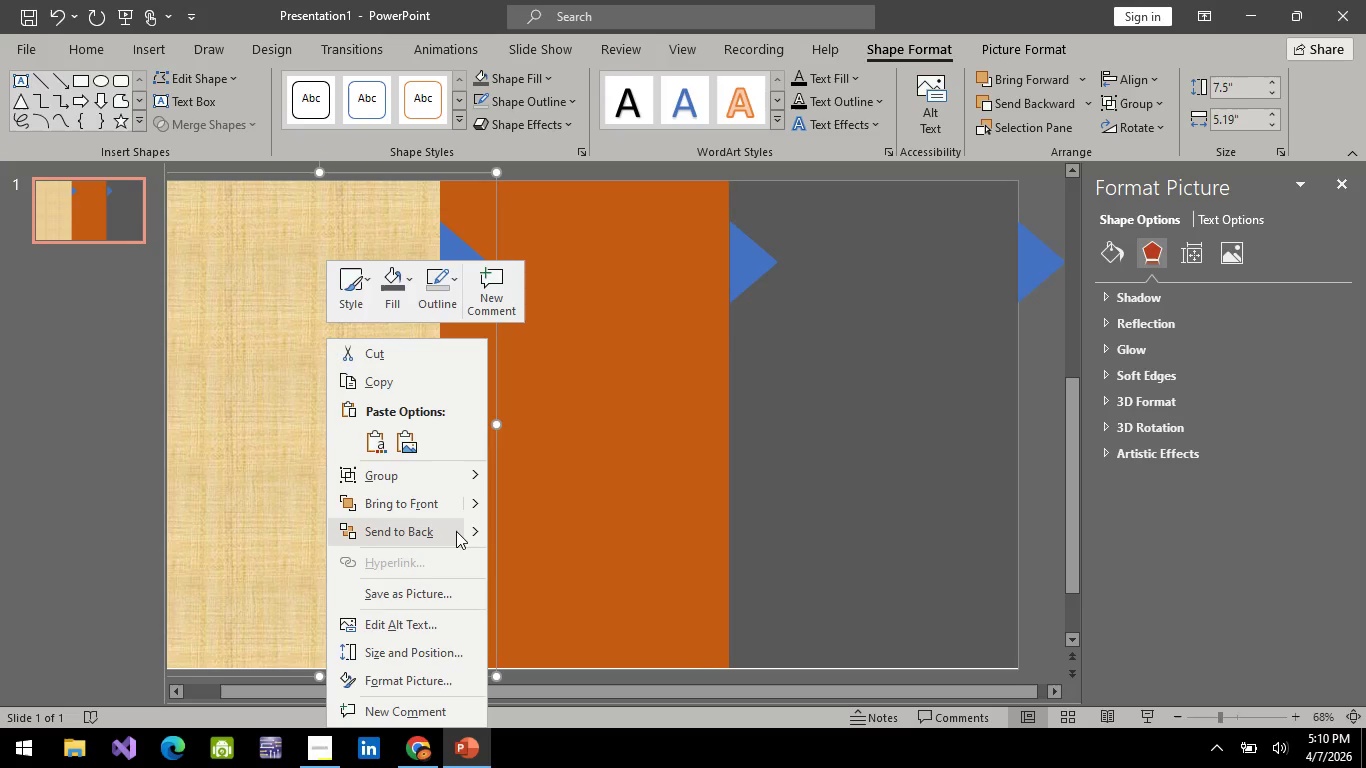 
left_click([296, 421])
 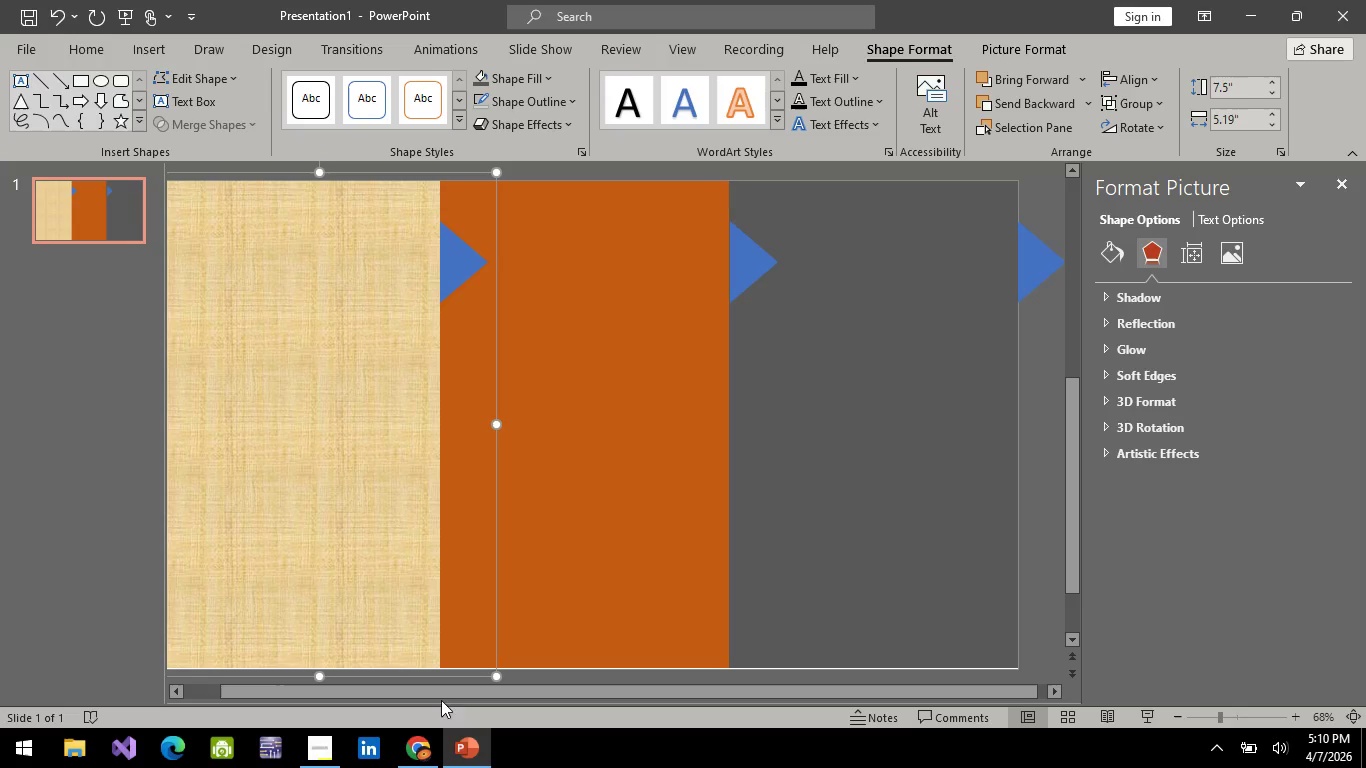 
left_click([430, 757])
 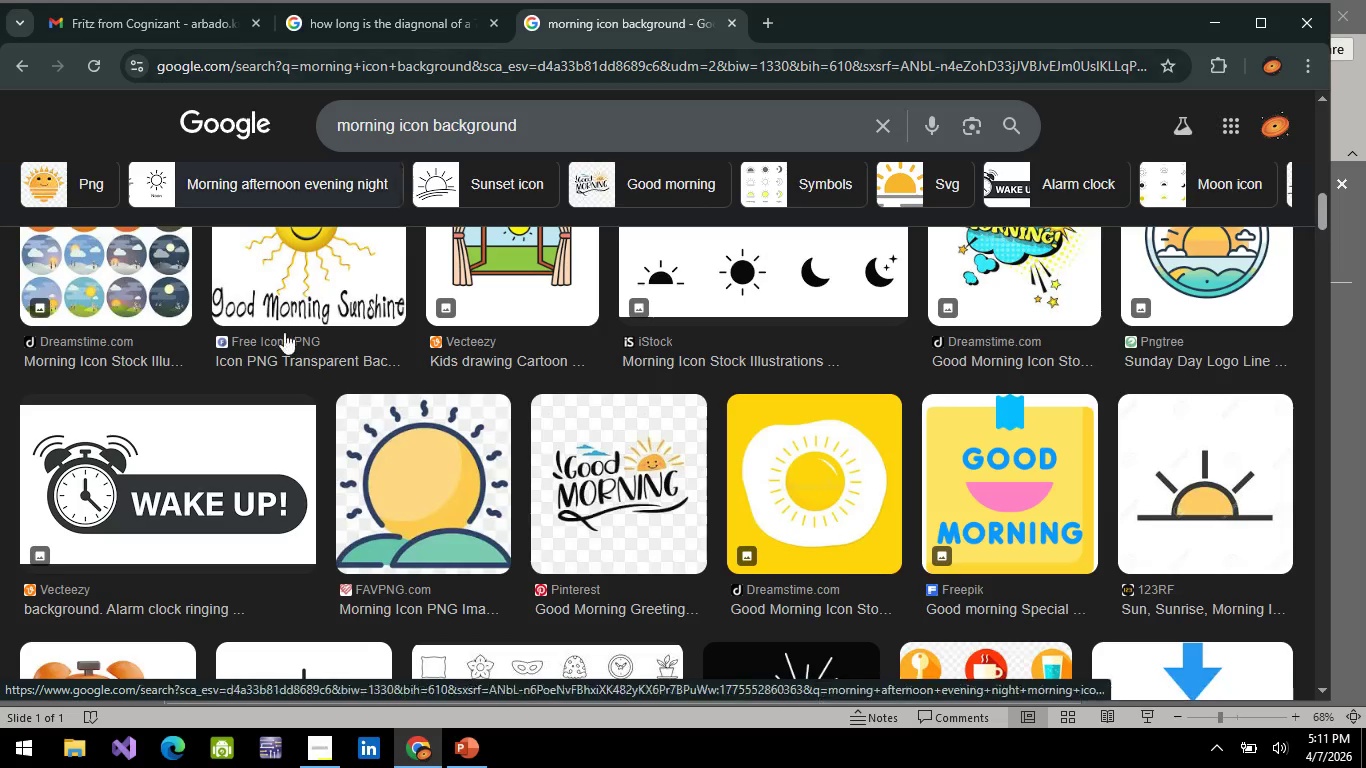 
wait(29.0)
 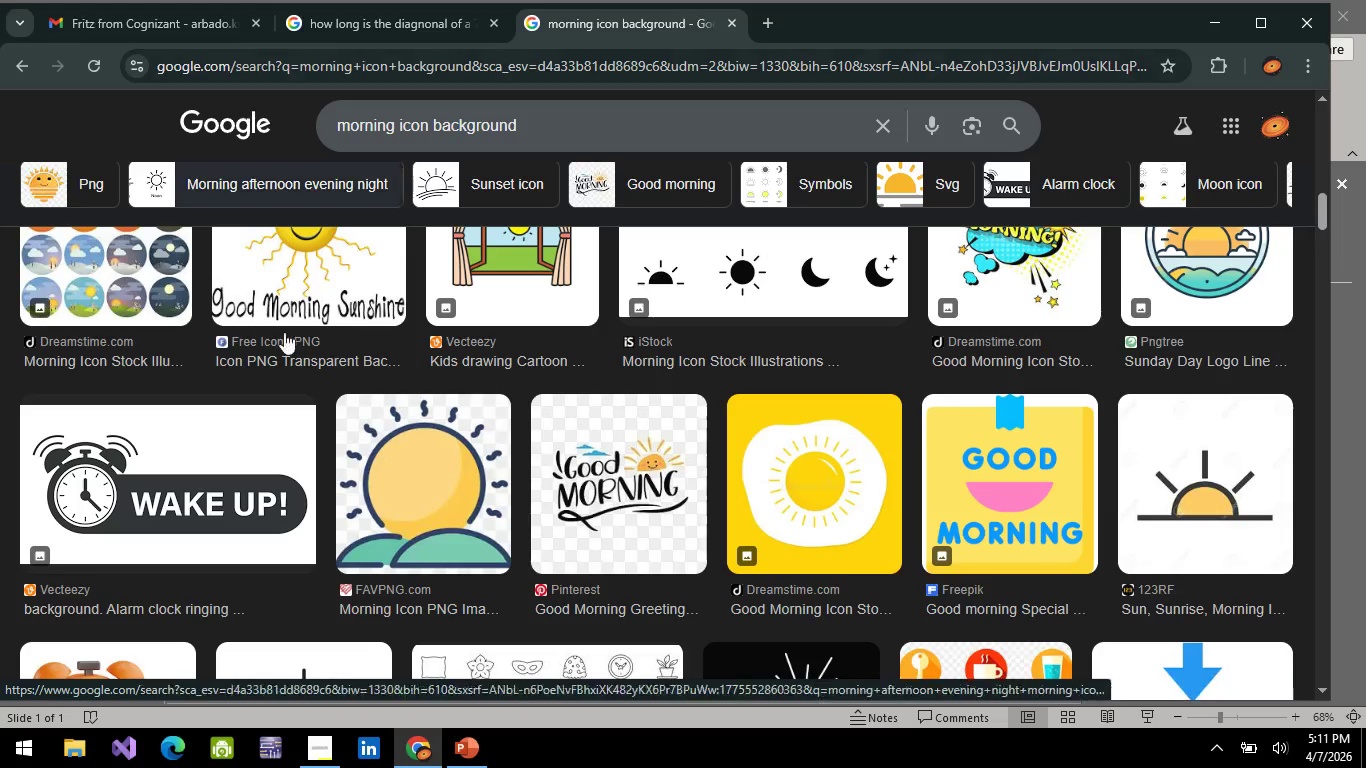 
scroll: coordinate [474, 487], scroll_direction: down, amount: 12.0
 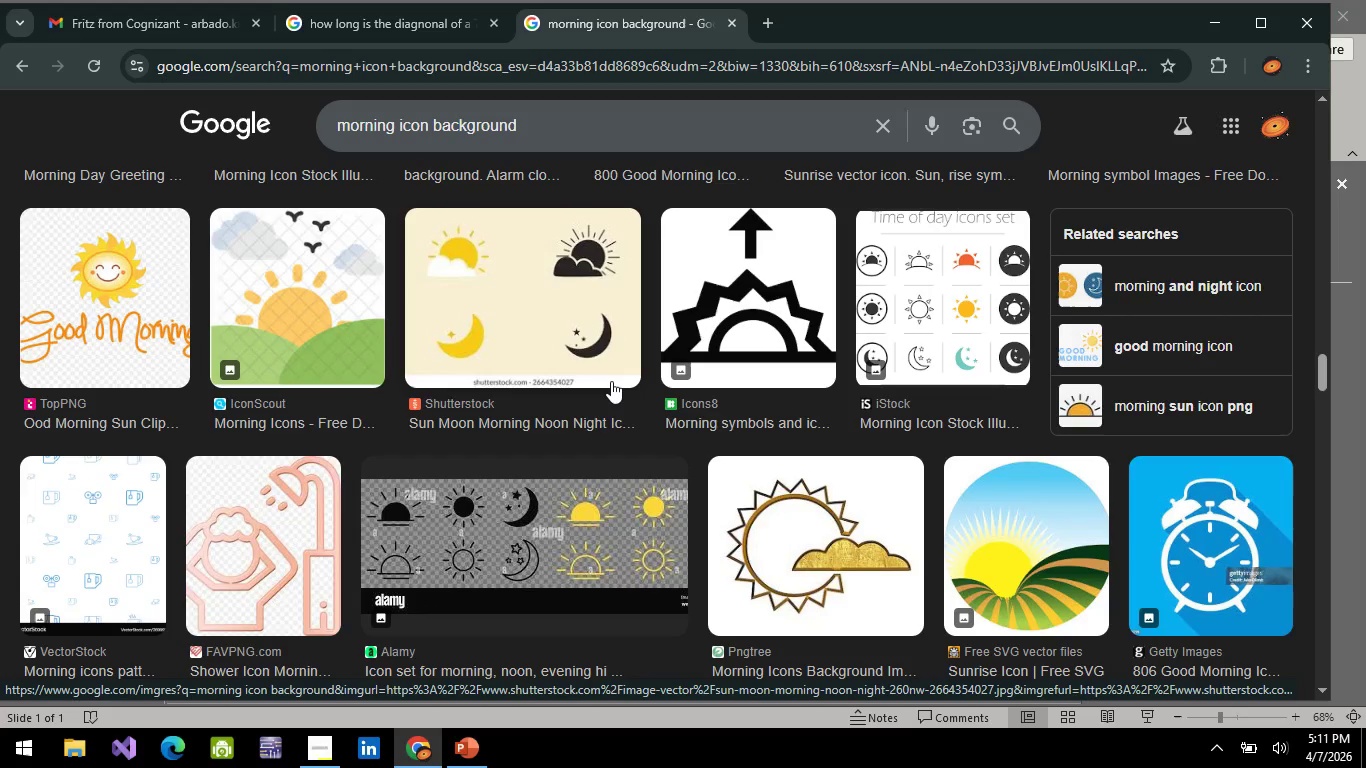 
wait(11.18)
 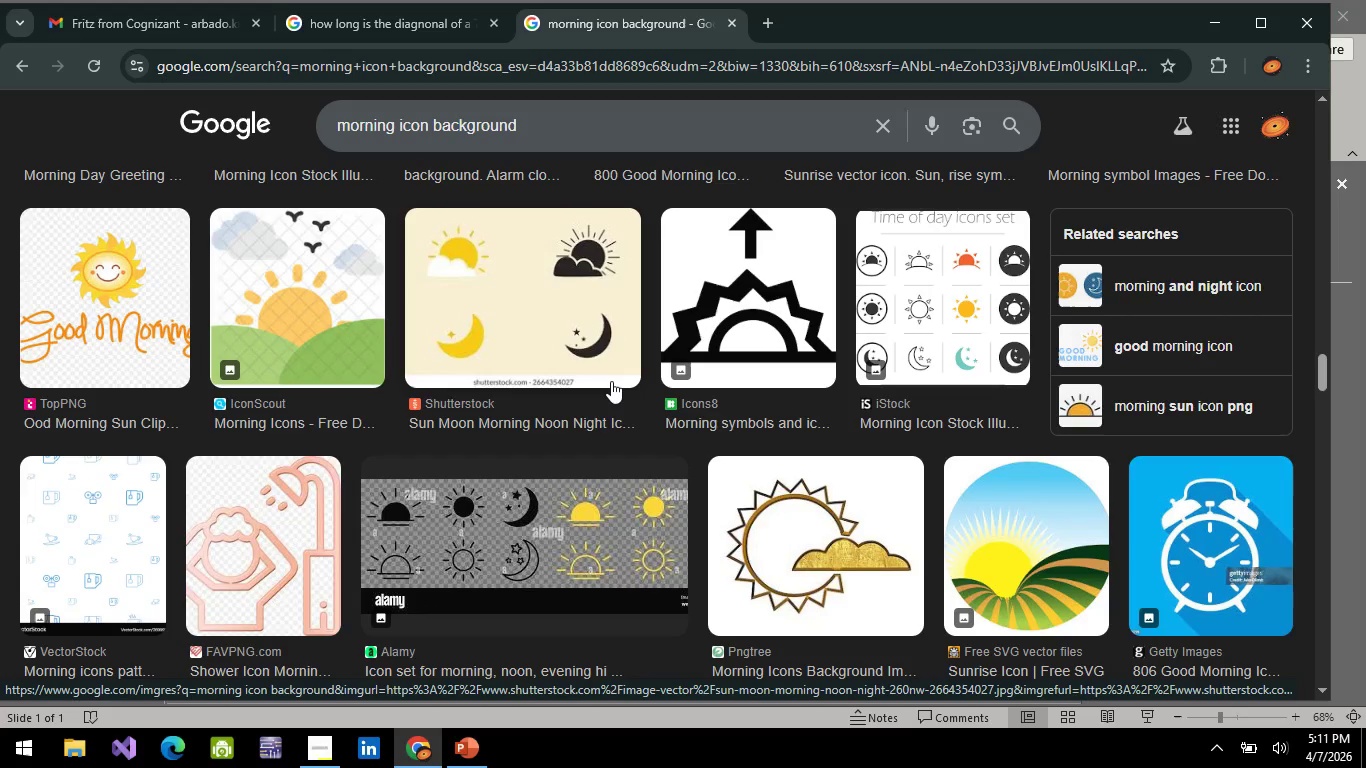 
left_click([222, 24])
 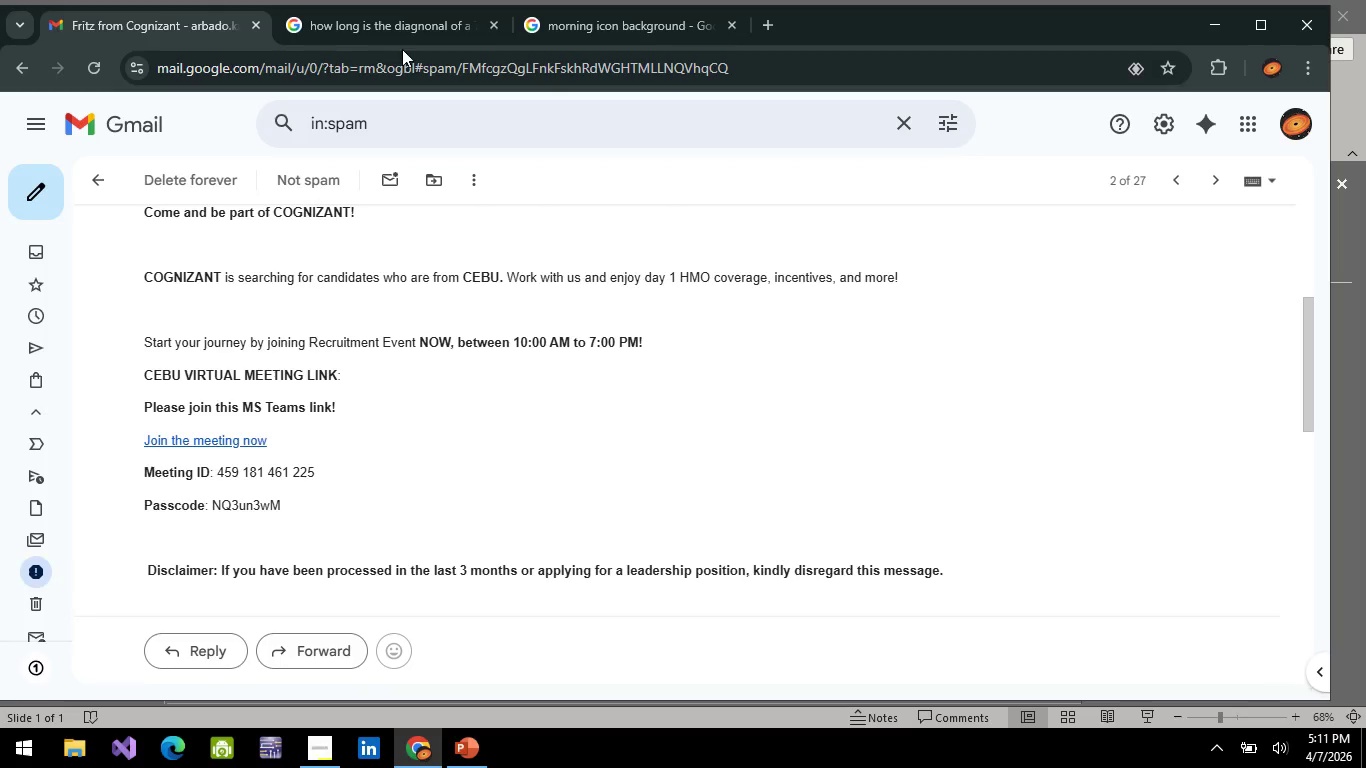 
left_click([1265, 29])
 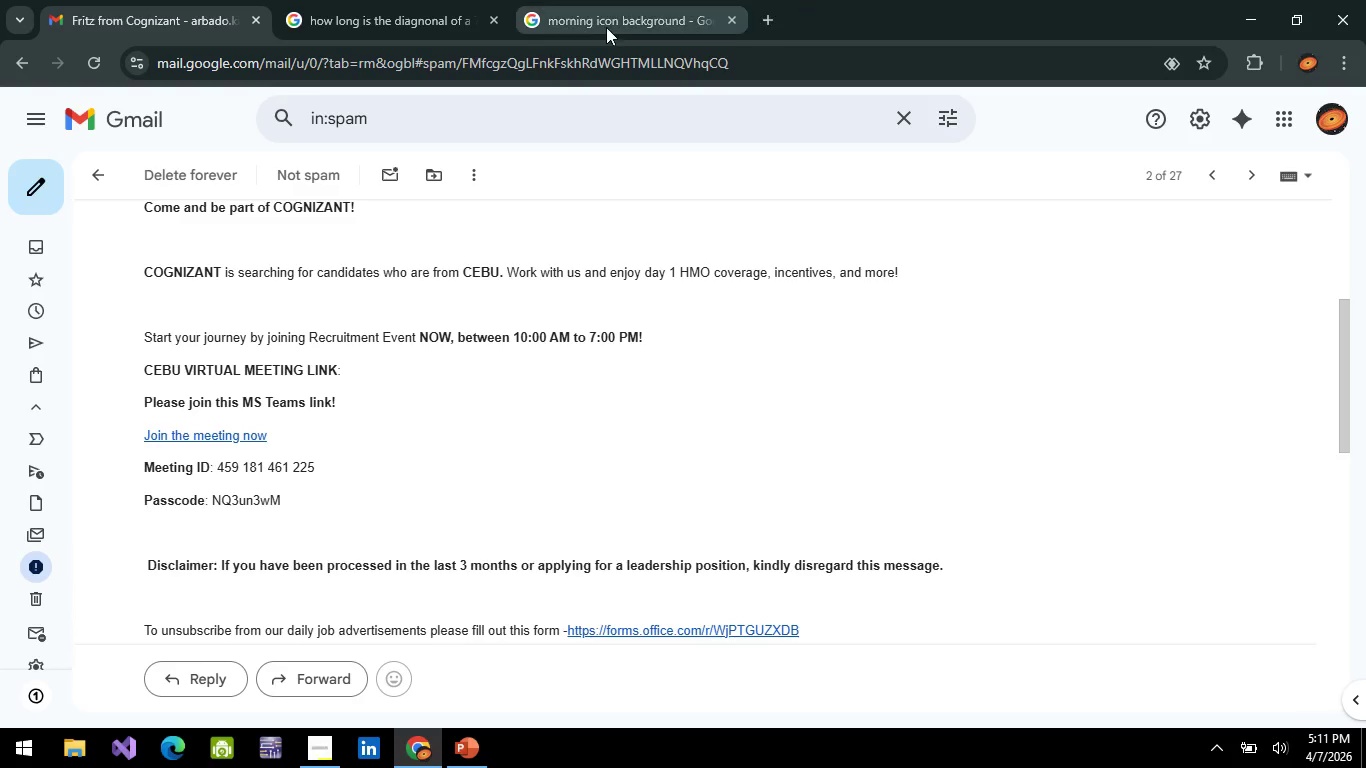 
left_click([605, 27])
 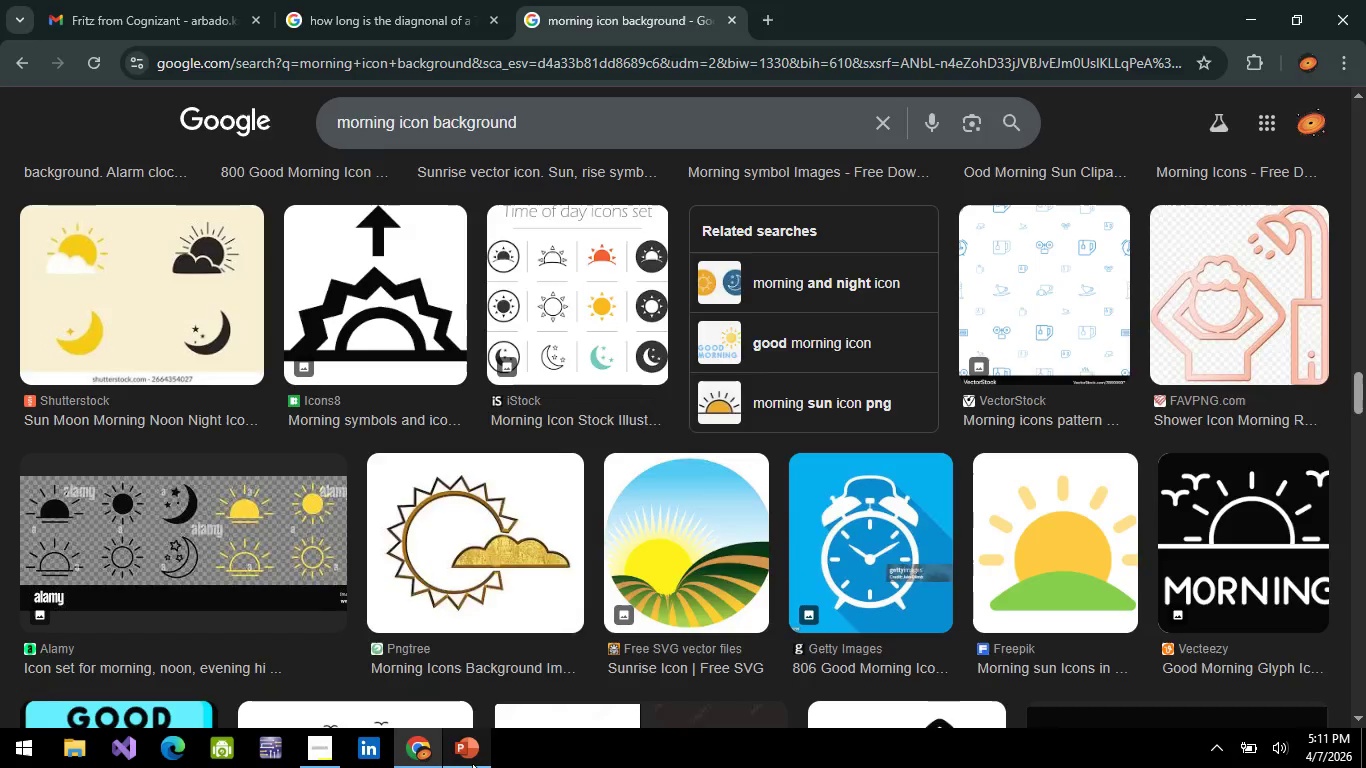 
left_click([472, 764])
 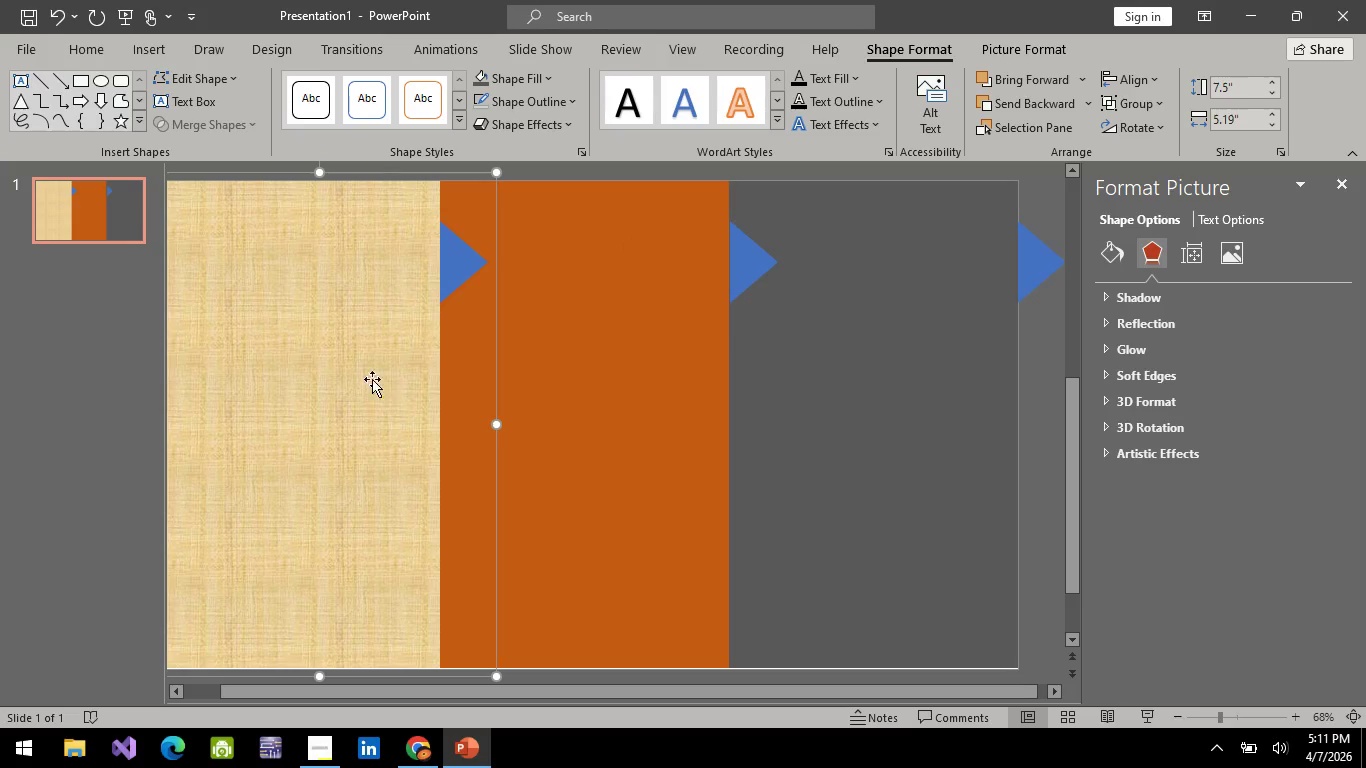 
right_click([357, 298])
 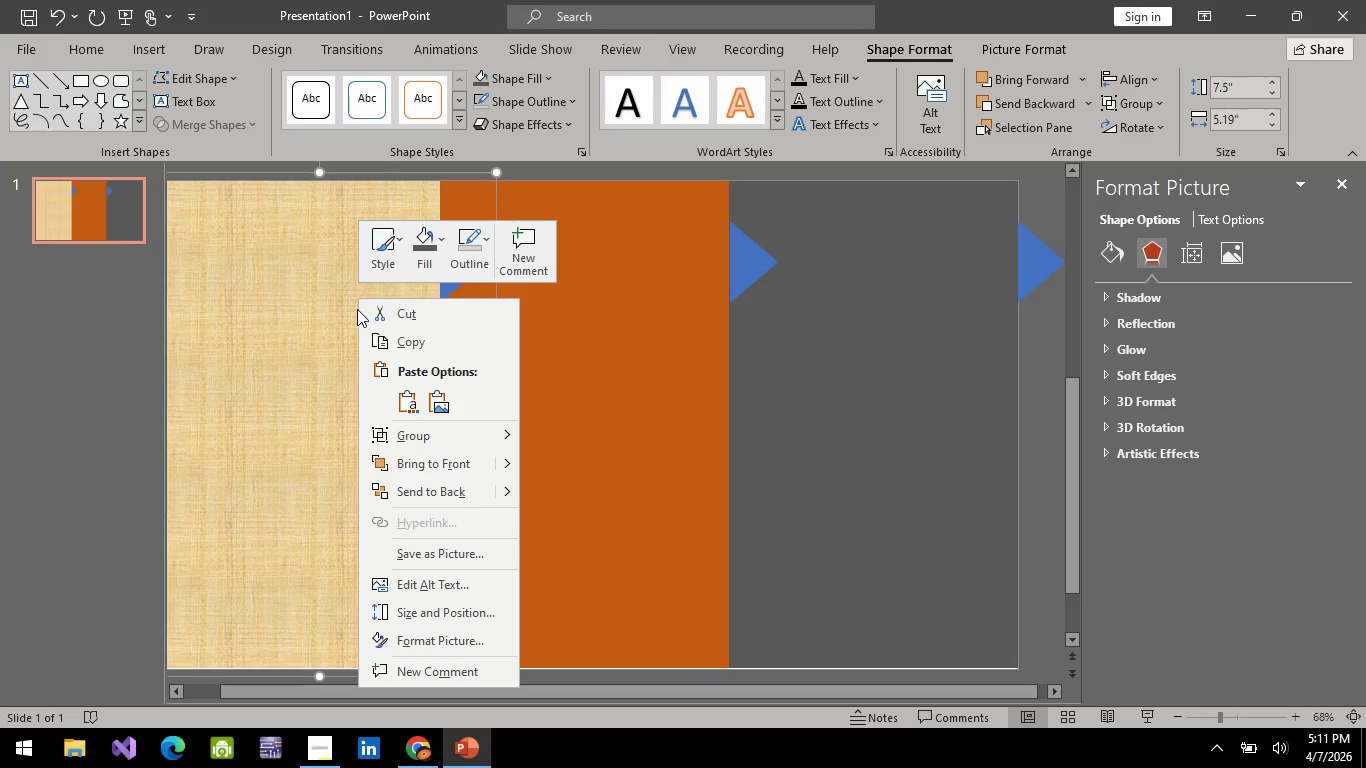 
wait(8.83)
 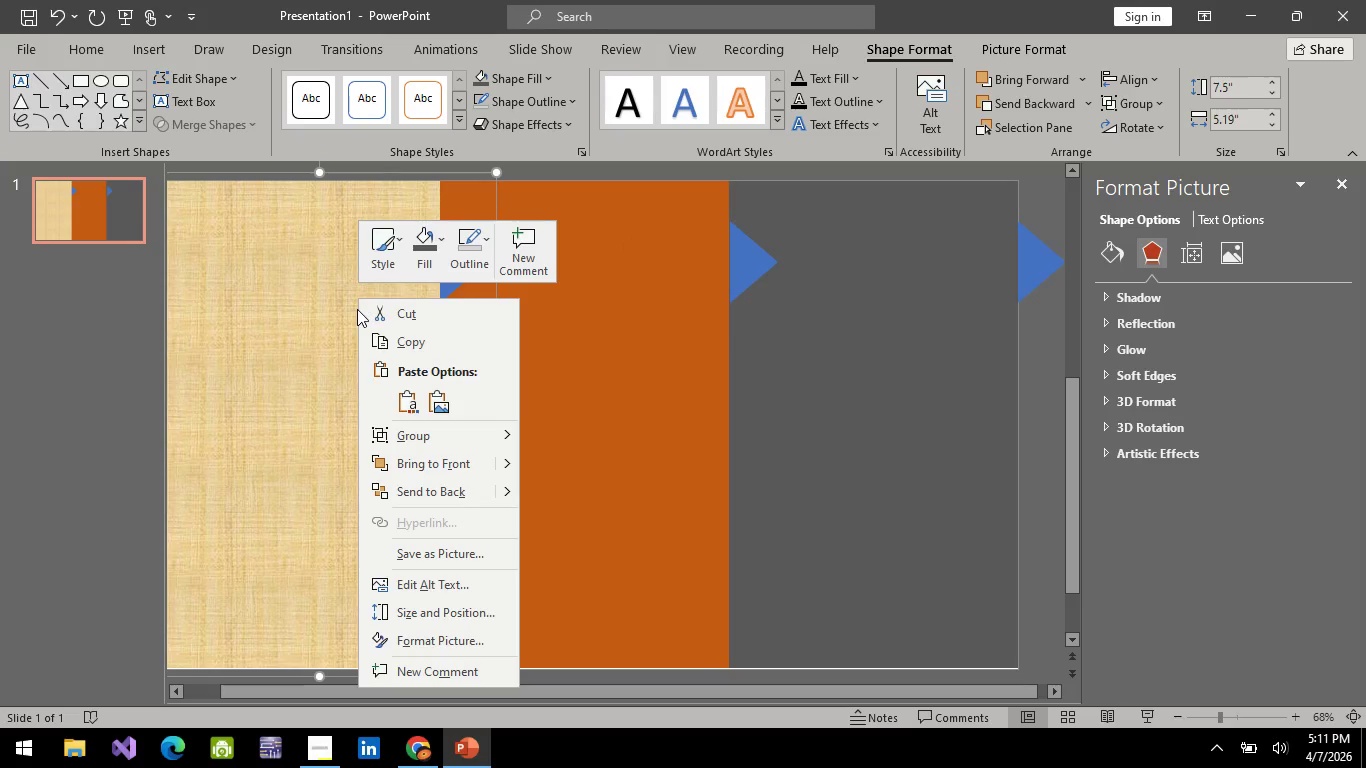 
left_click([420, 755])
 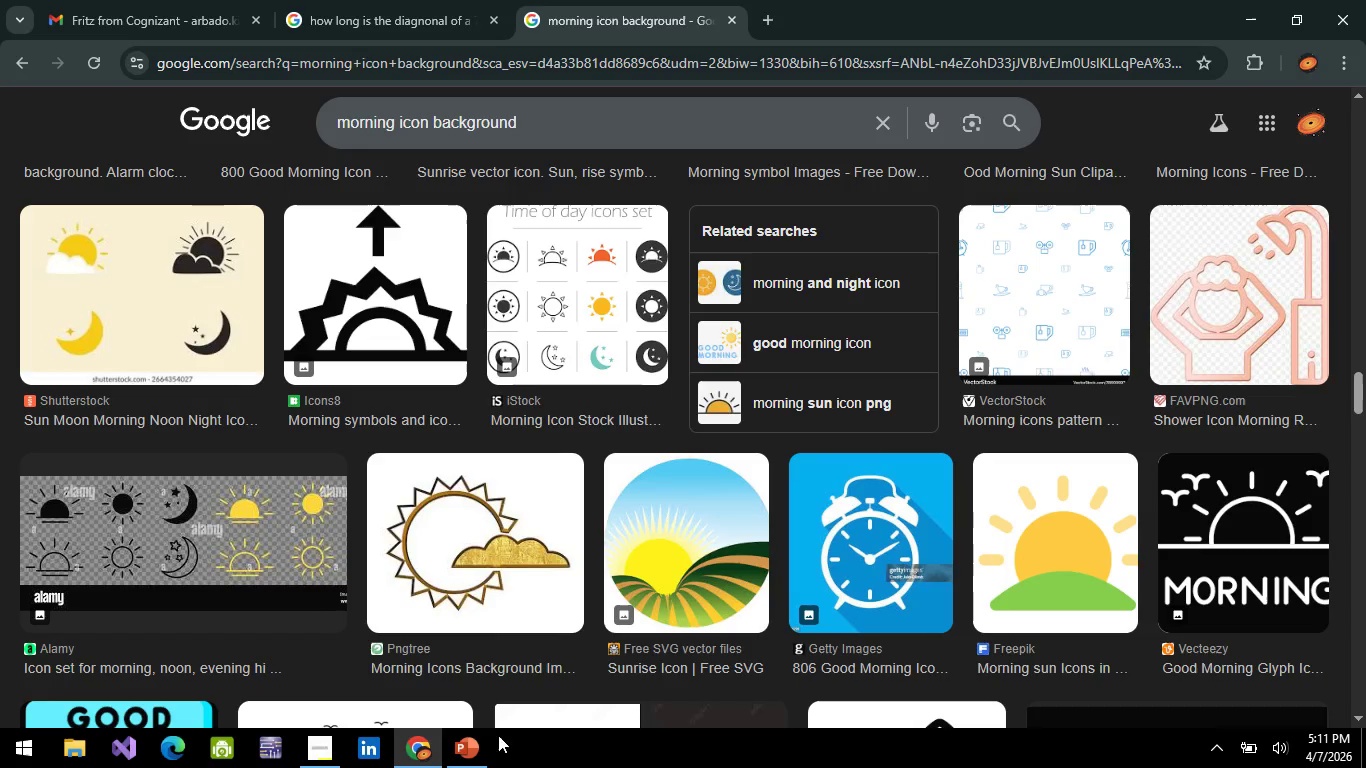 
scroll: coordinate [587, 591], scroll_direction: down, amount: 8.0
 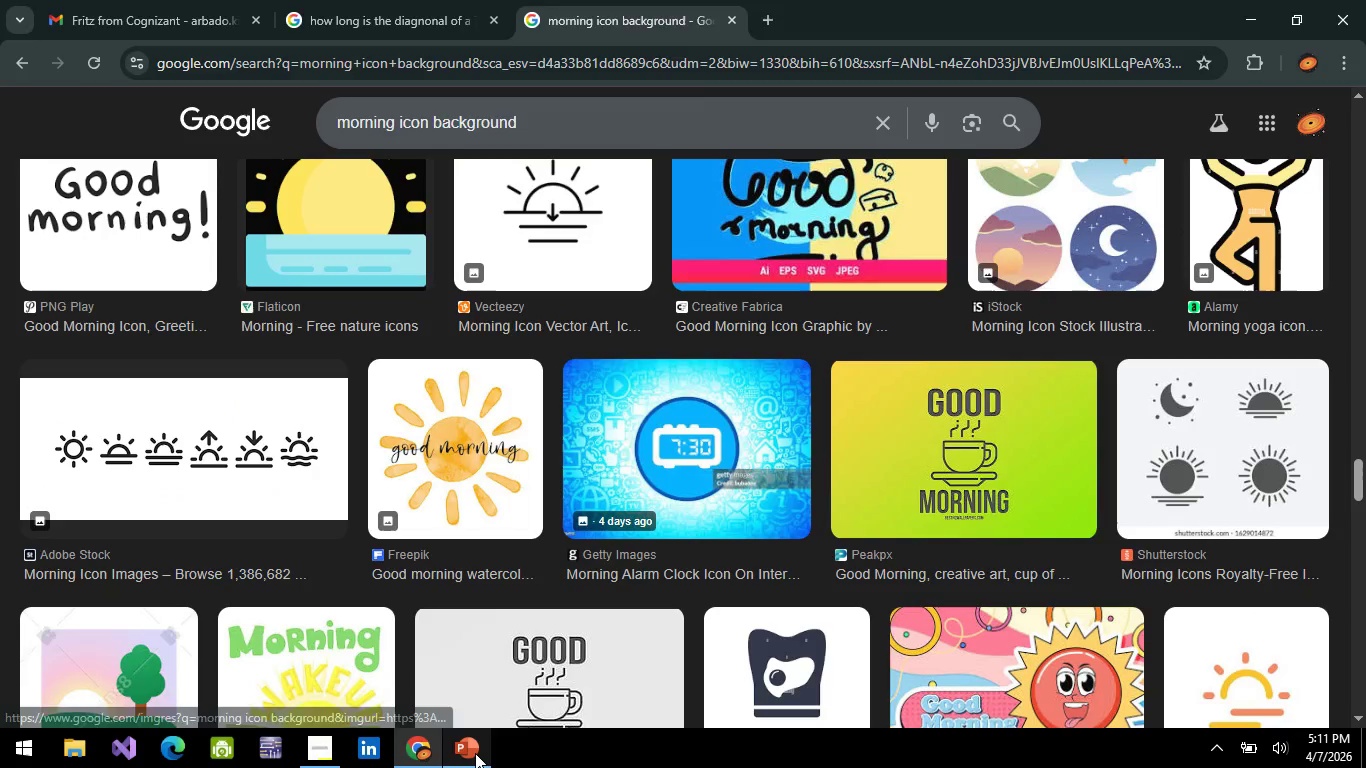 
left_click([475, 753])
 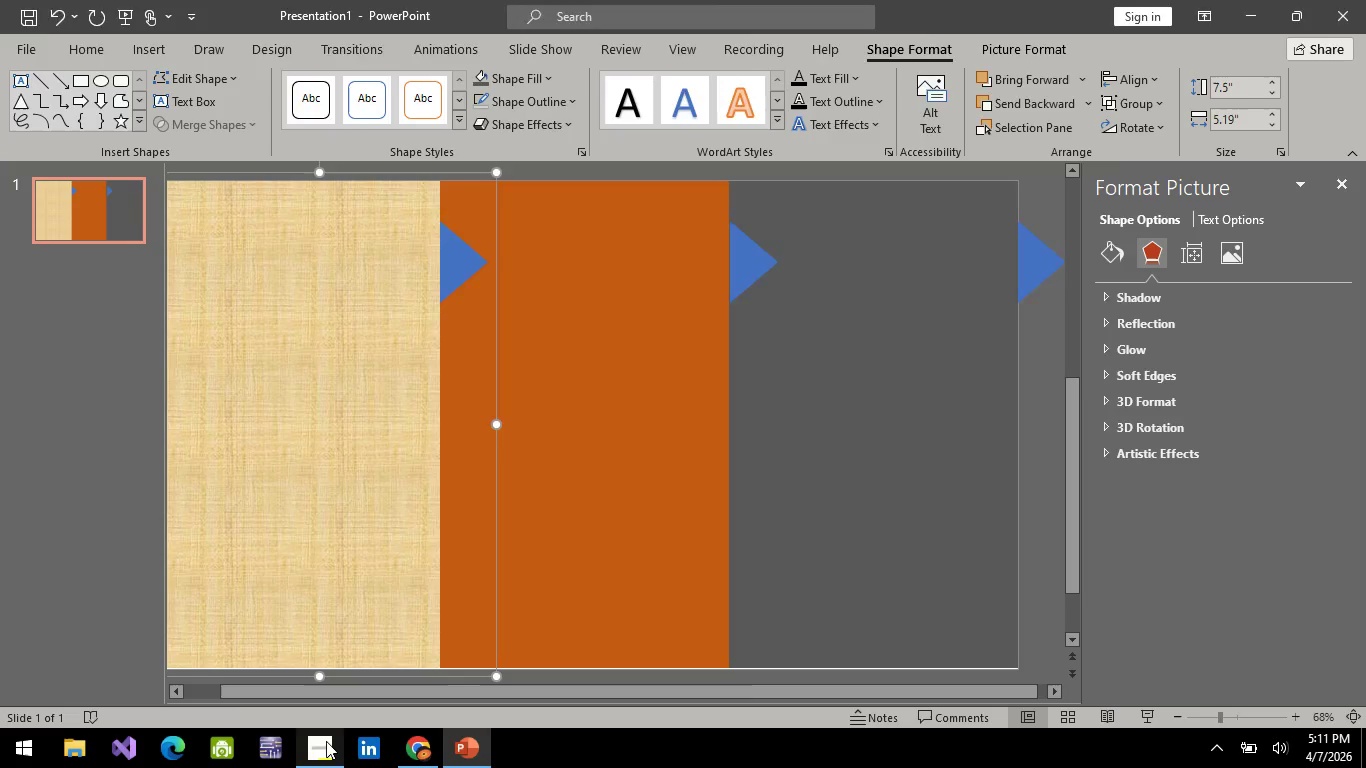 
left_click([326, 741])